 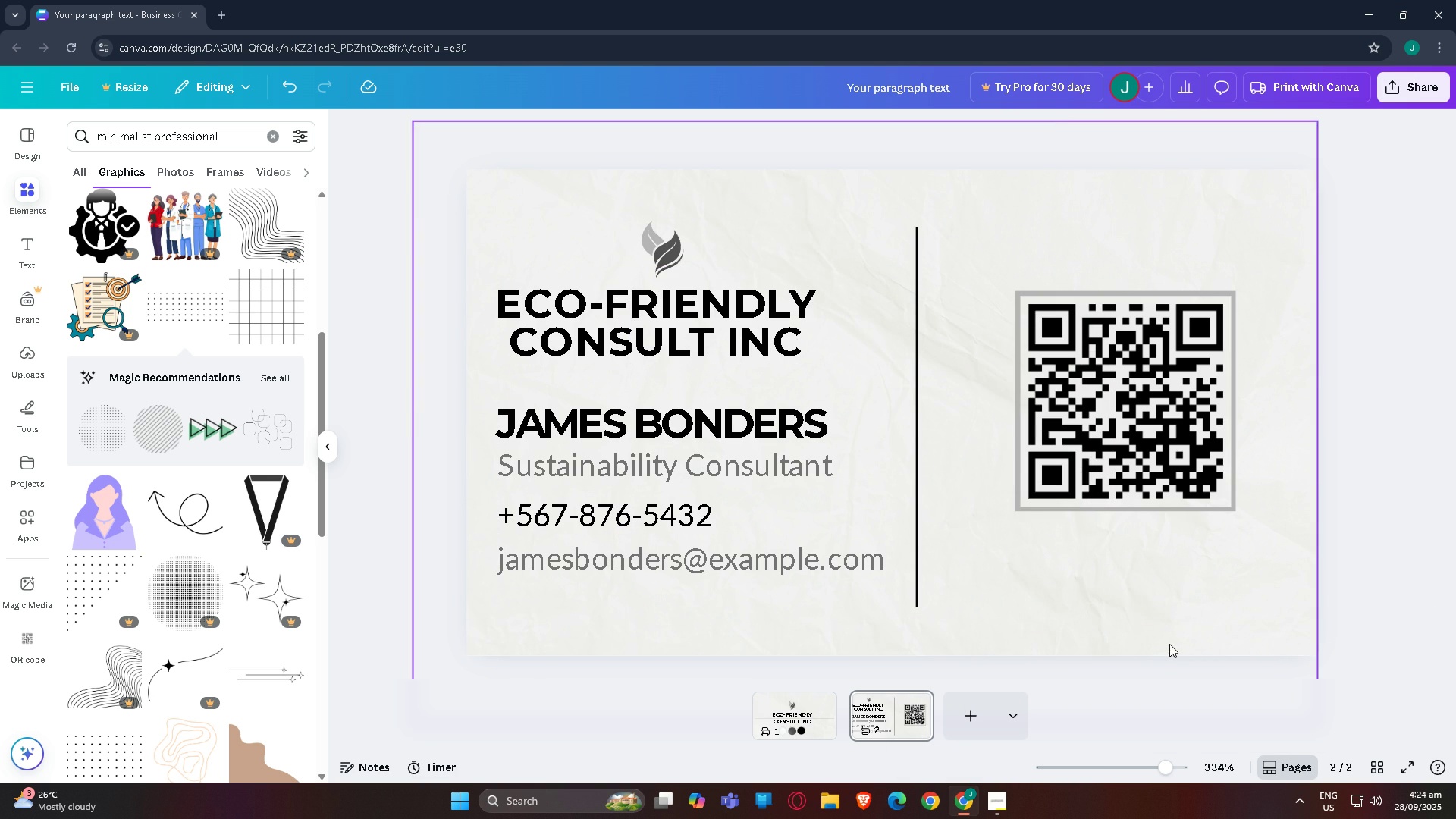 
key(Backspace)
 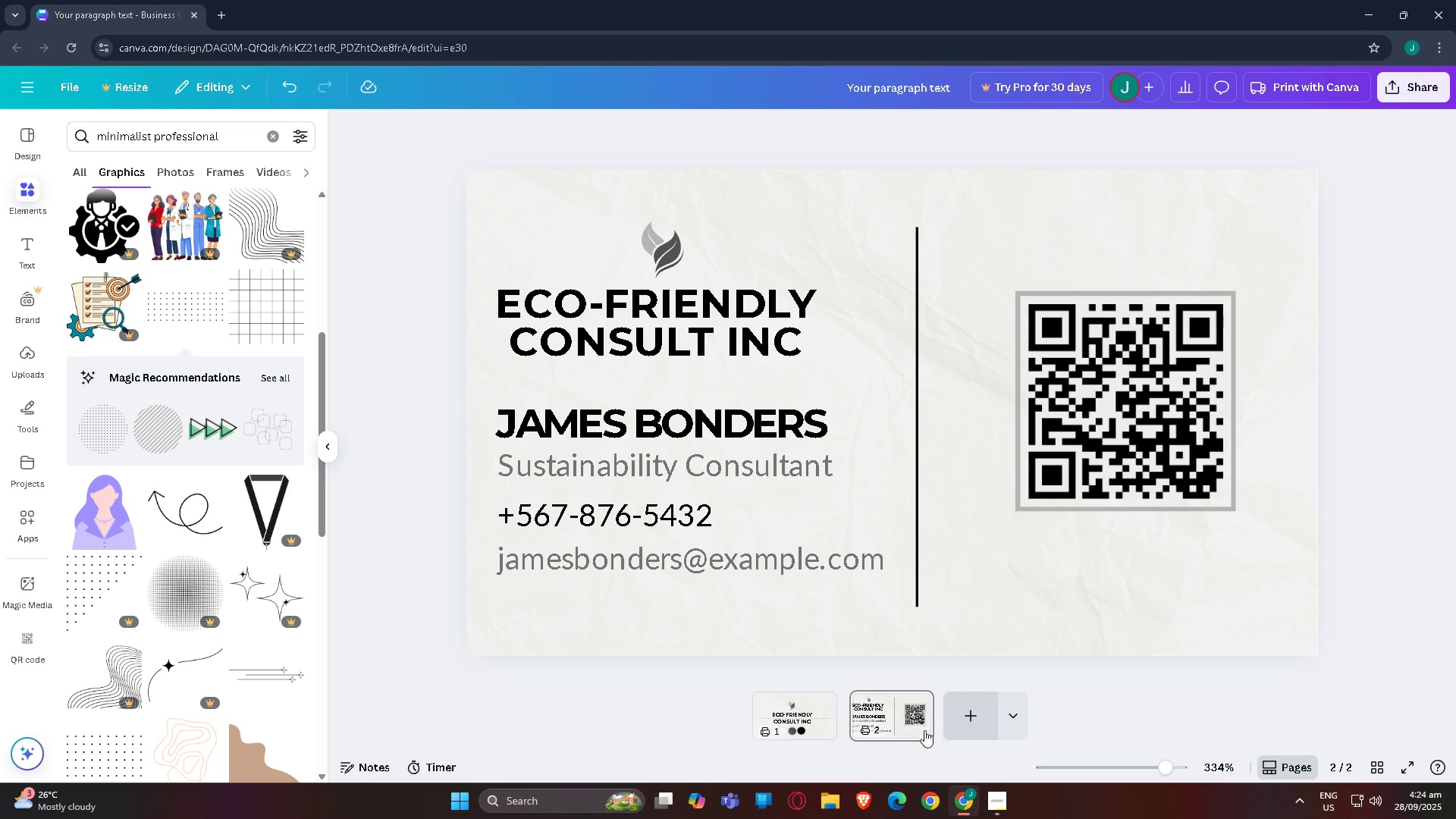 
left_click([818, 704])
 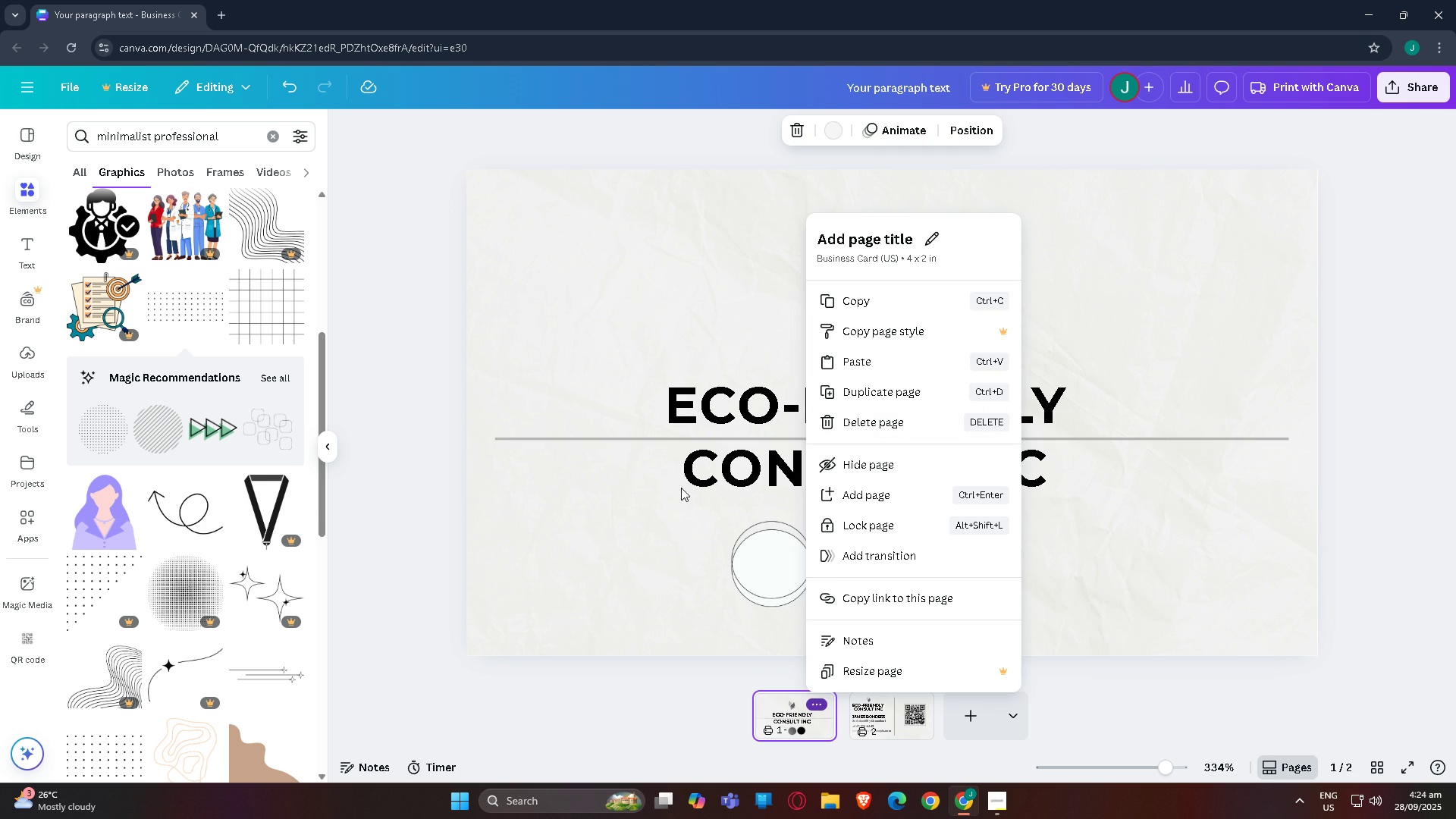 
left_click([667, 495])
 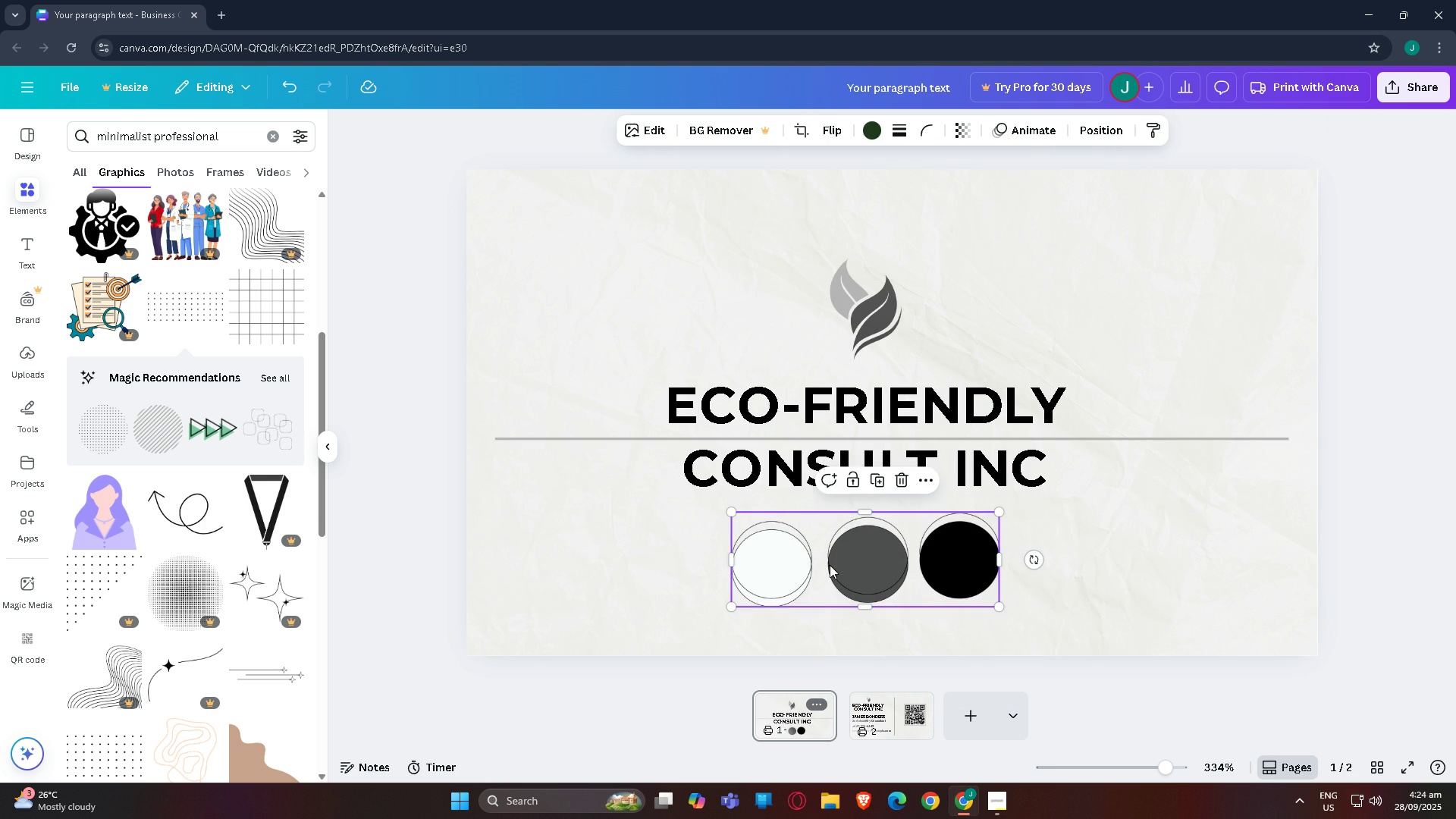 
left_click([830, 565])
 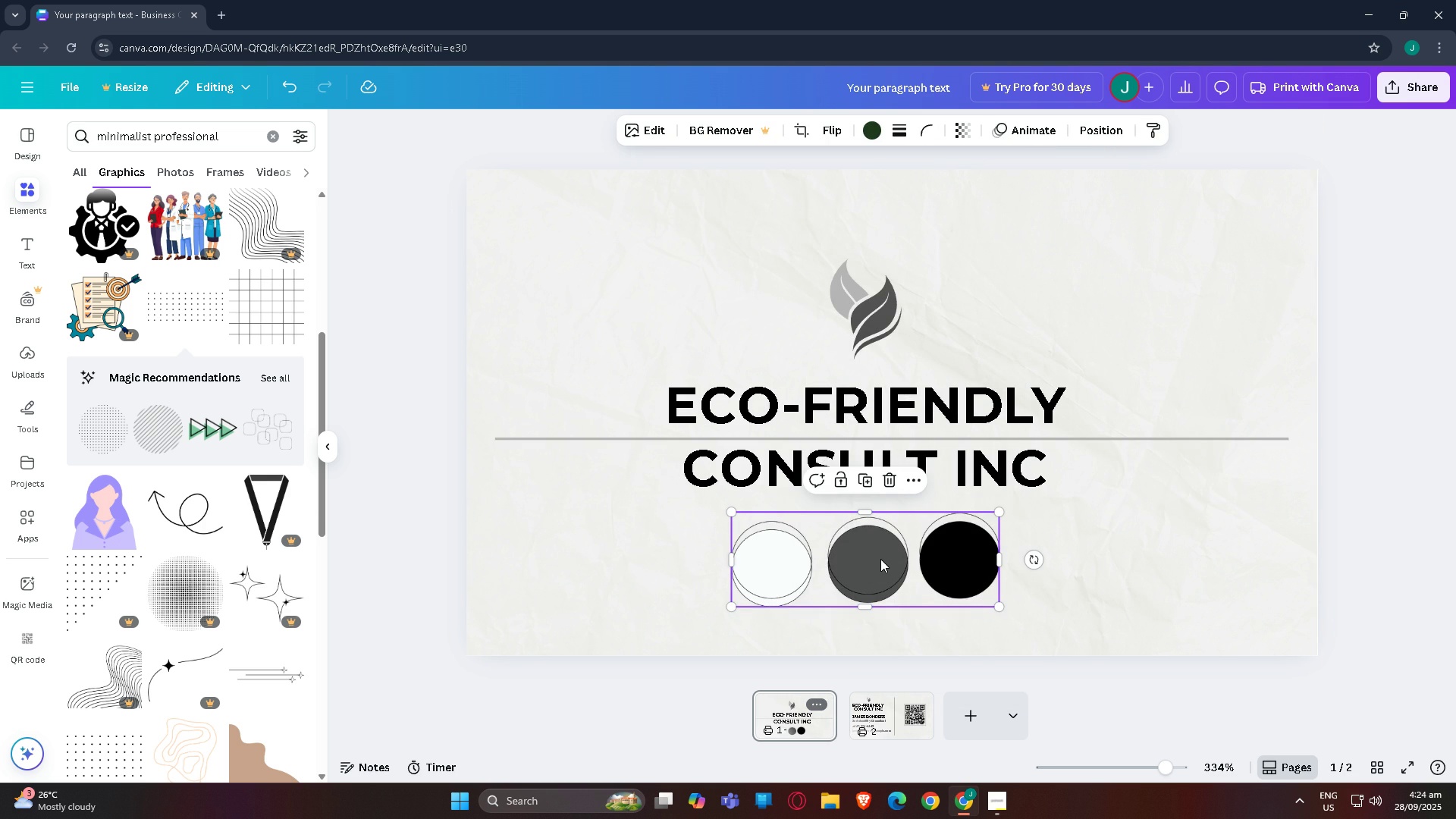 
key(Backspace)
 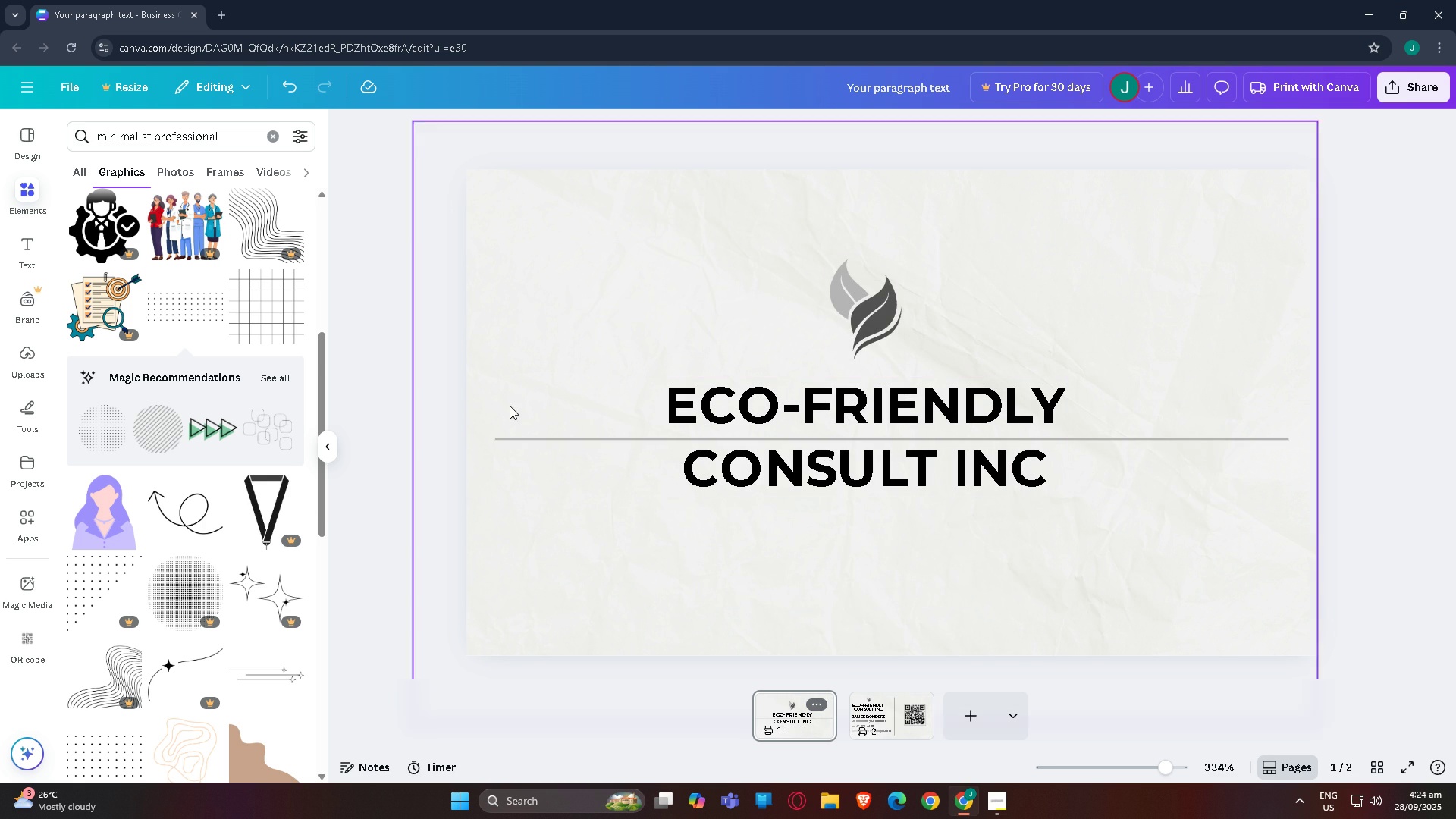 
scroll: coordinate [234, 456], scroll_direction: down, amount: 2.0
 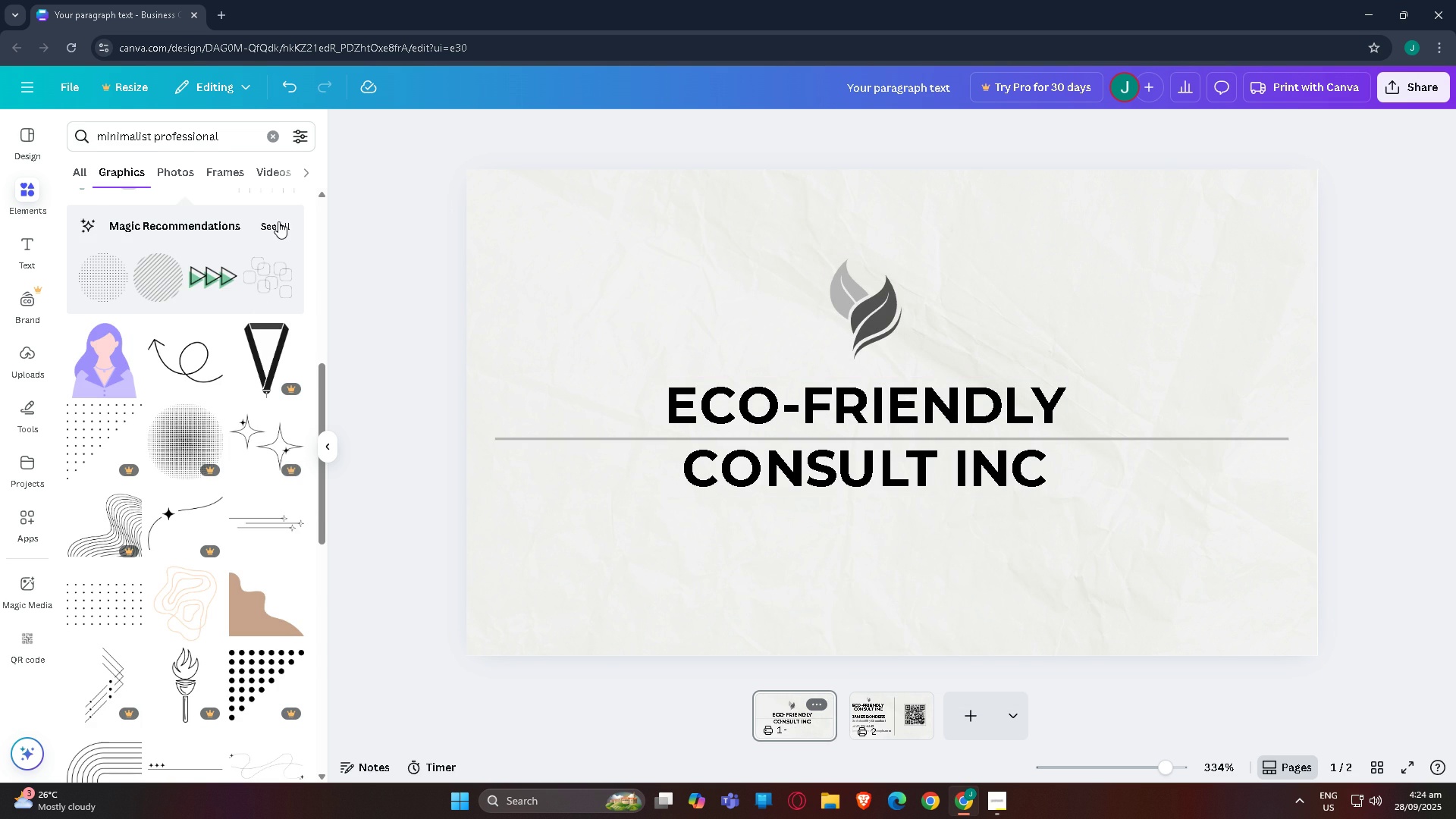 
left_click([278, 219])
 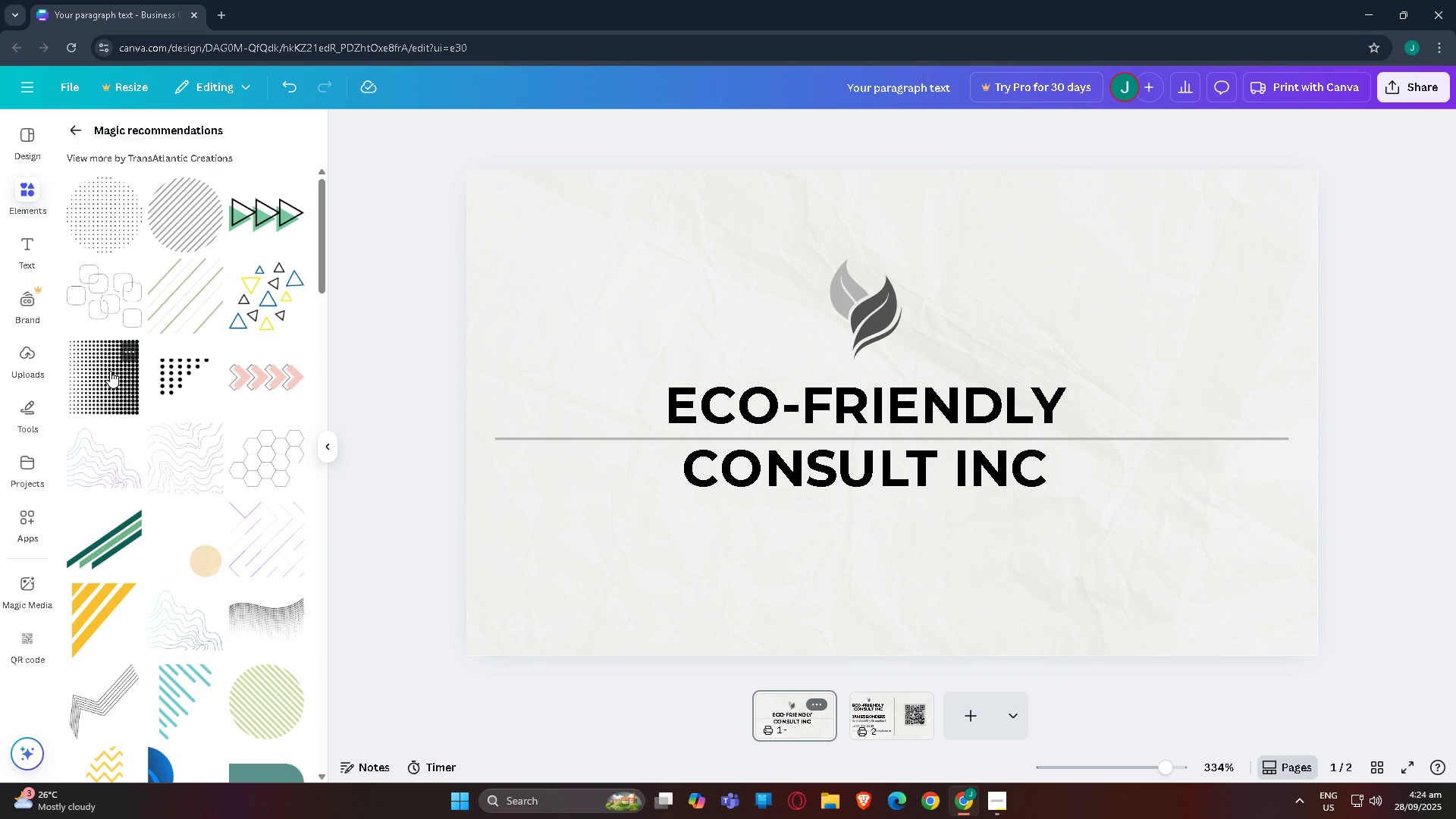 
left_click([202, 370])